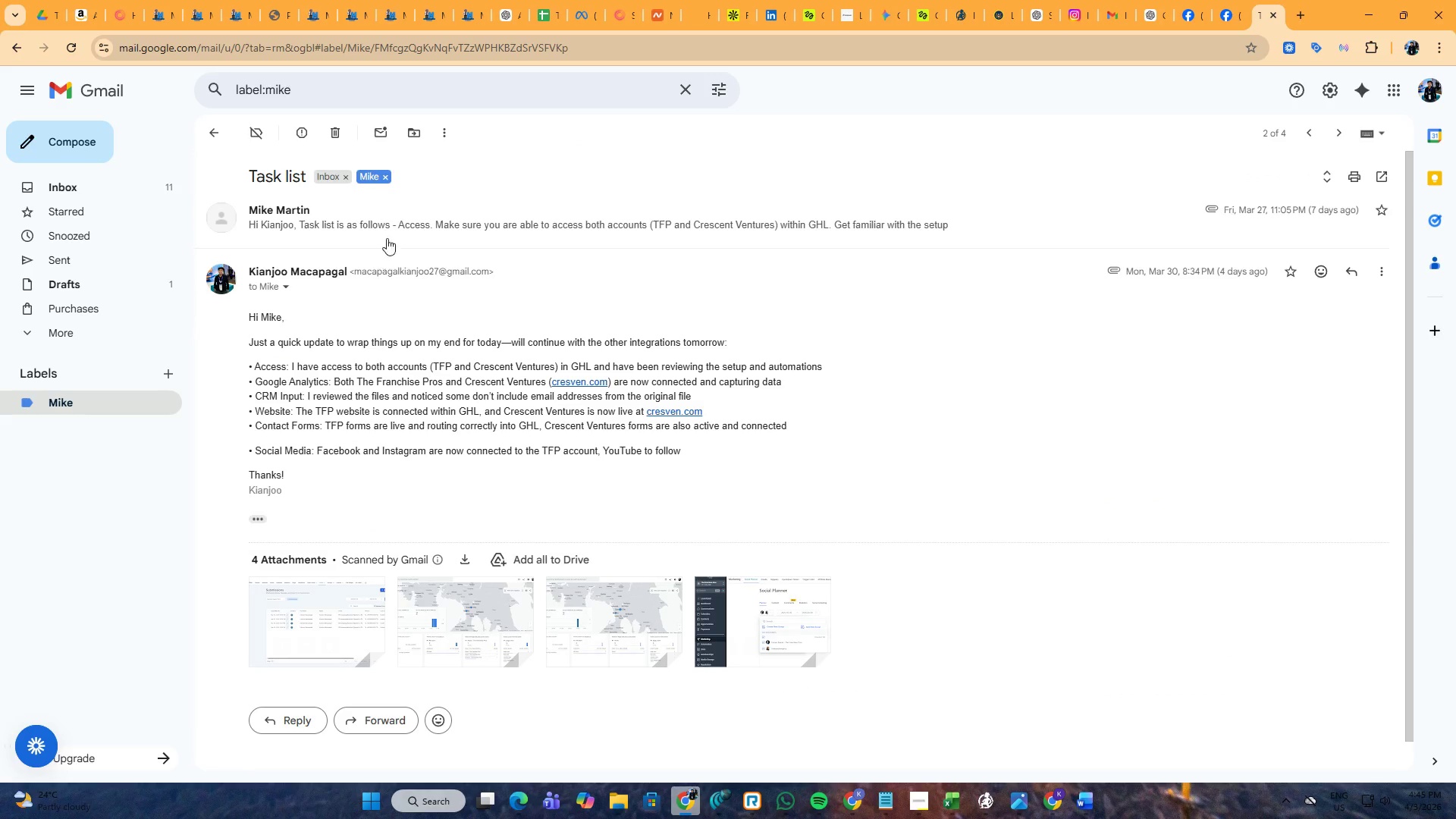 
left_click([388, 234])
 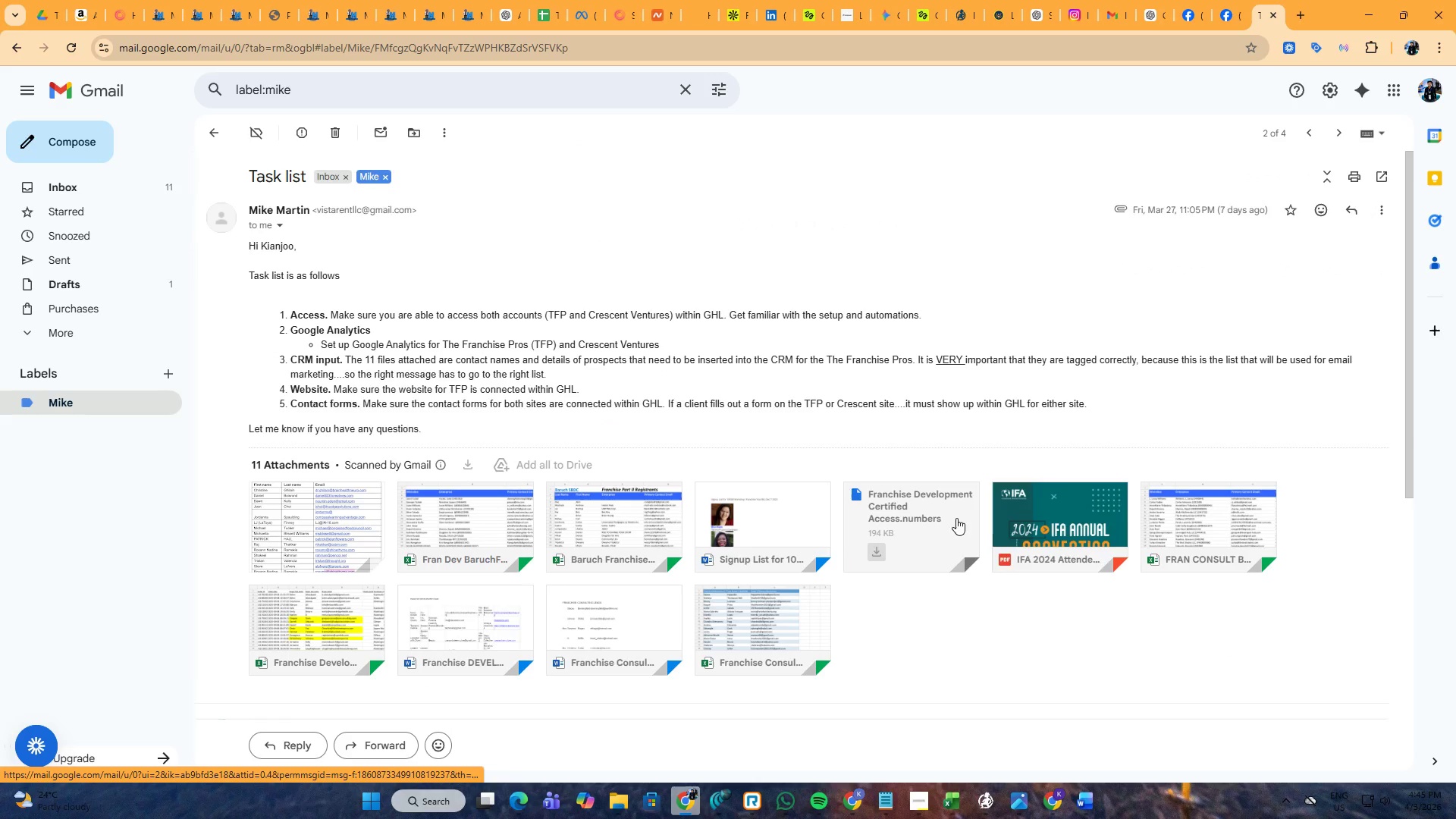 
left_click([1053, 516])
 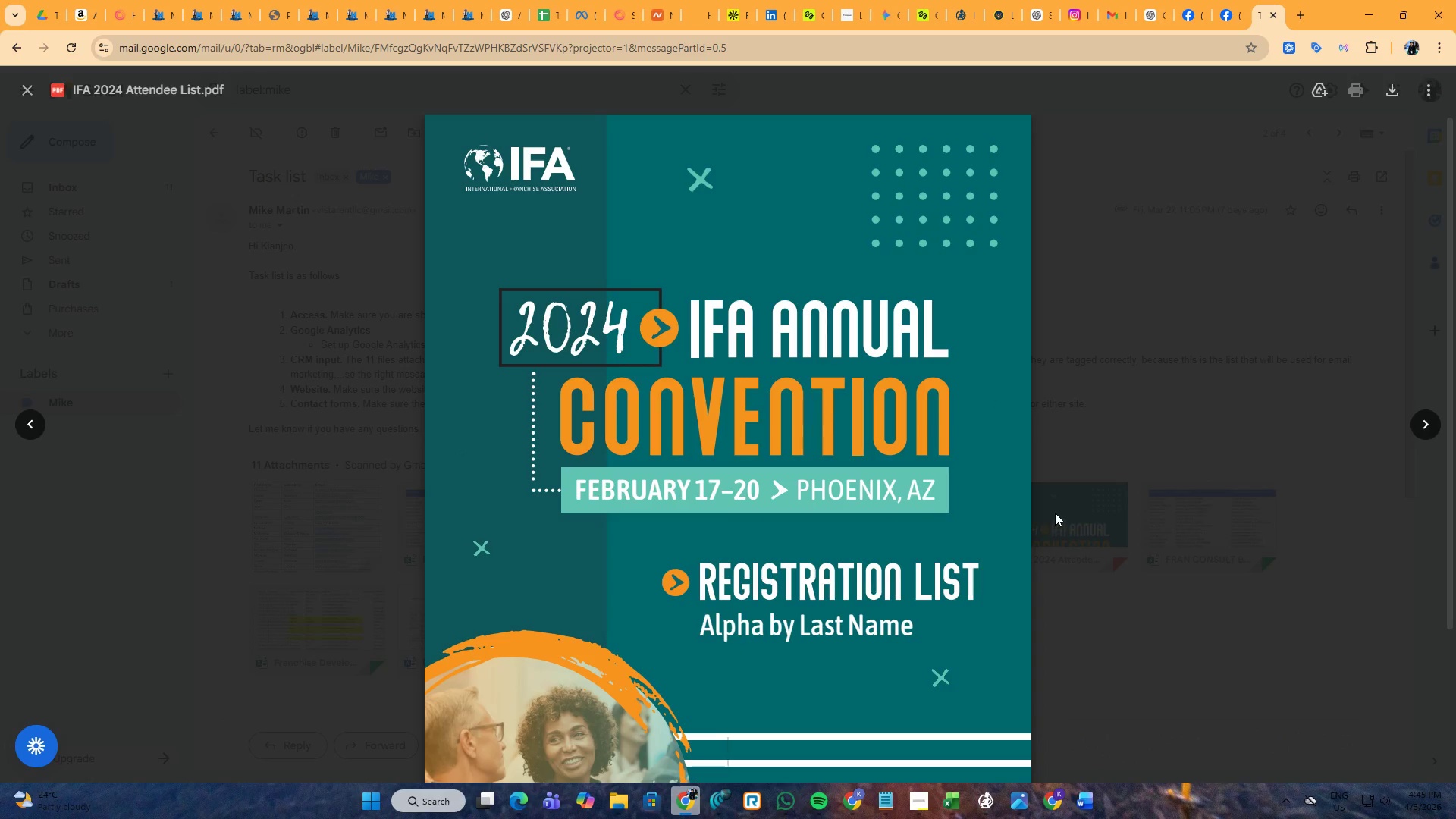 
scroll: coordinate [979, 492], scroll_direction: down, amount: 12.0
 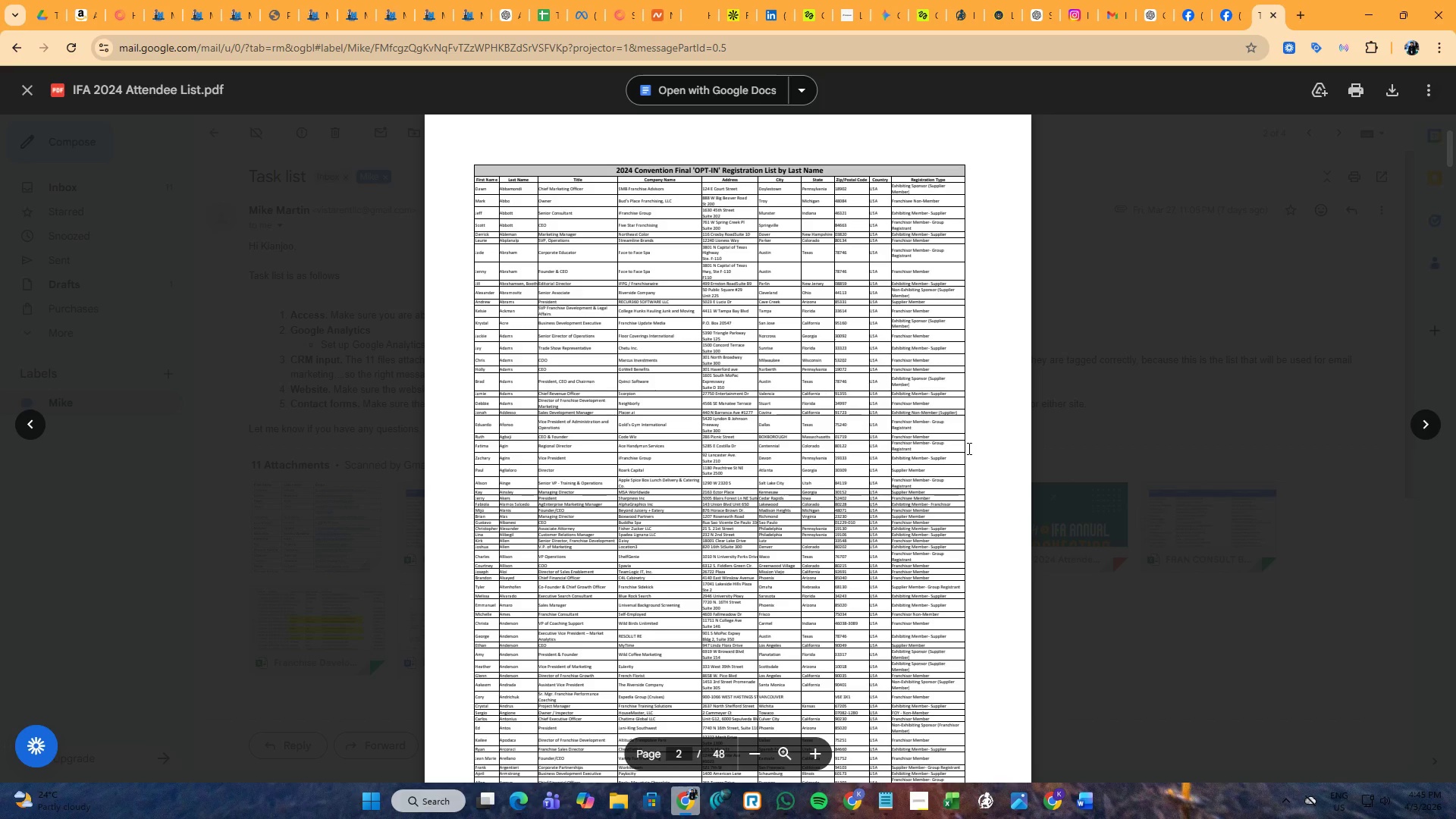 
scroll: coordinate [937, 428], scroll_direction: up, amount: 3.0
 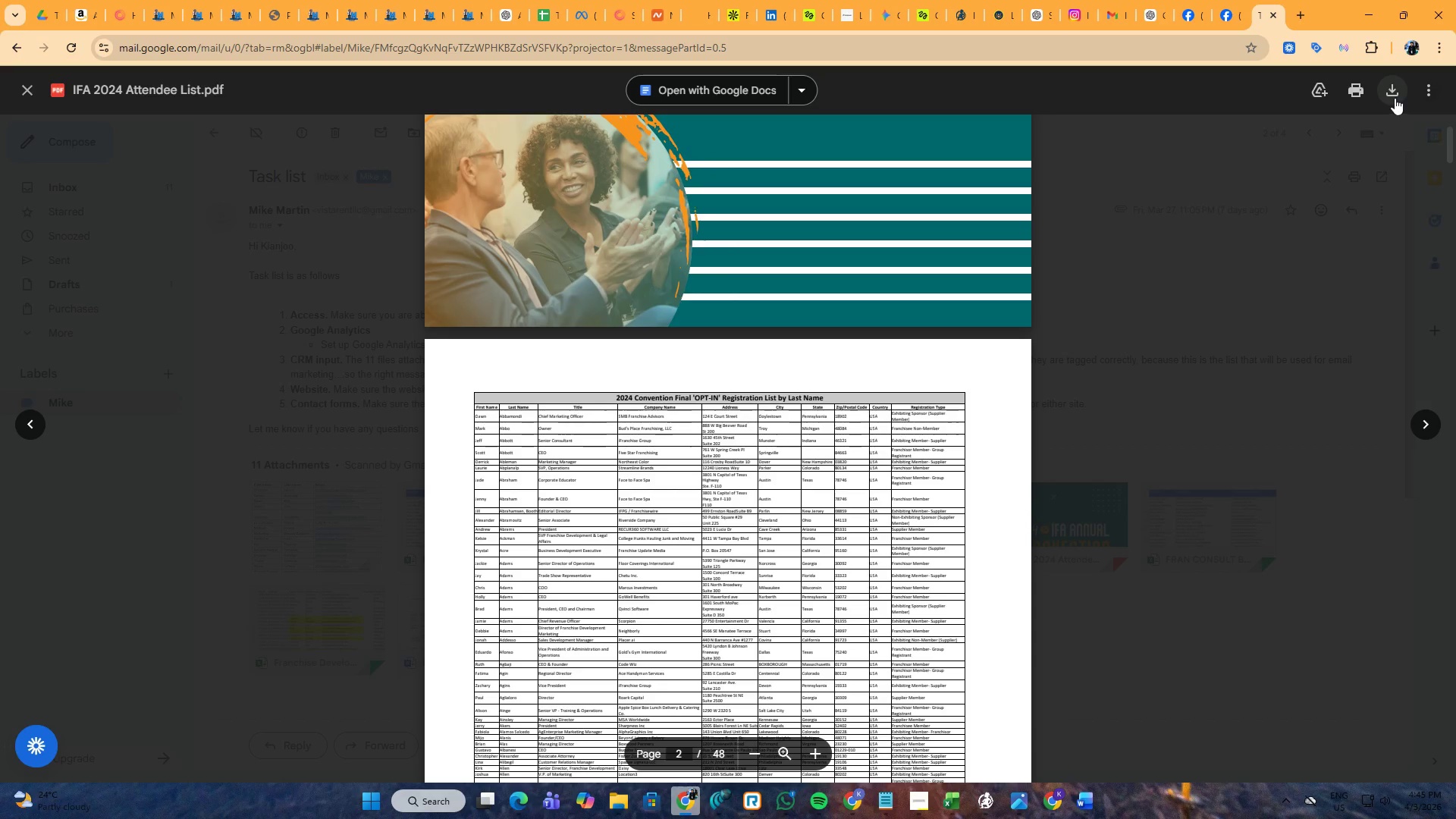 
left_click([1395, 96])
 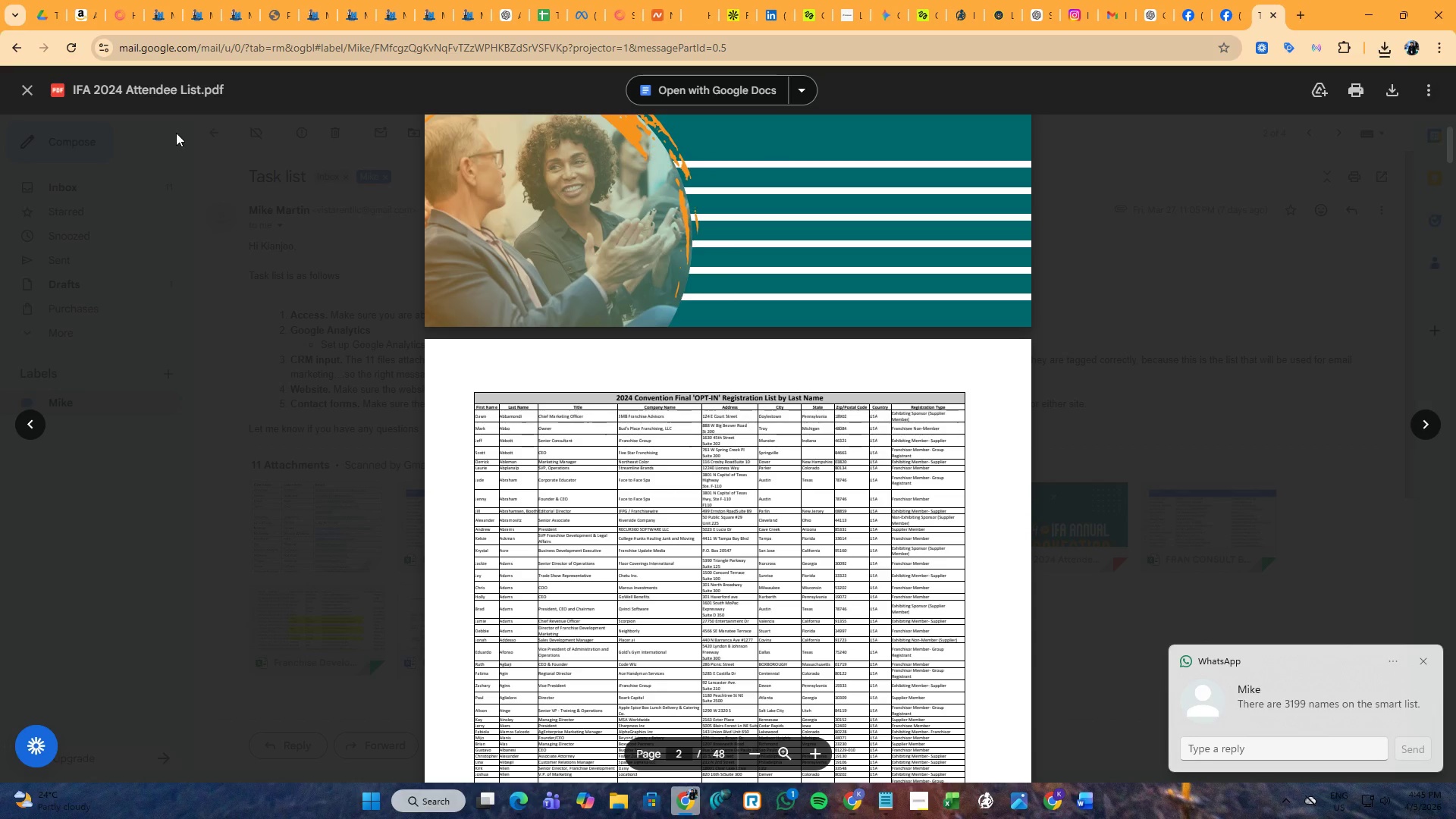 
left_click([20, 86])
 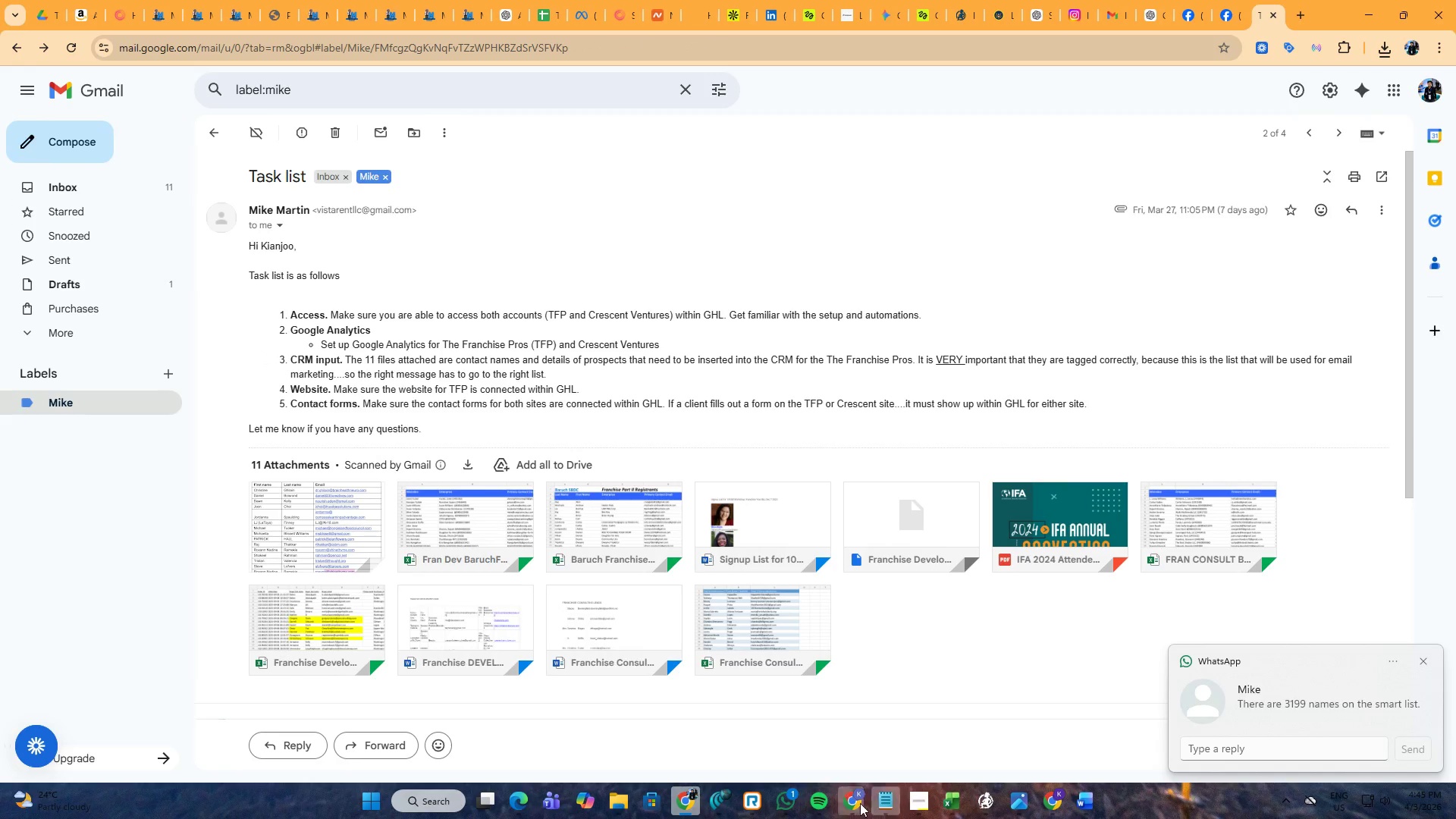 
left_click([795, 799])
 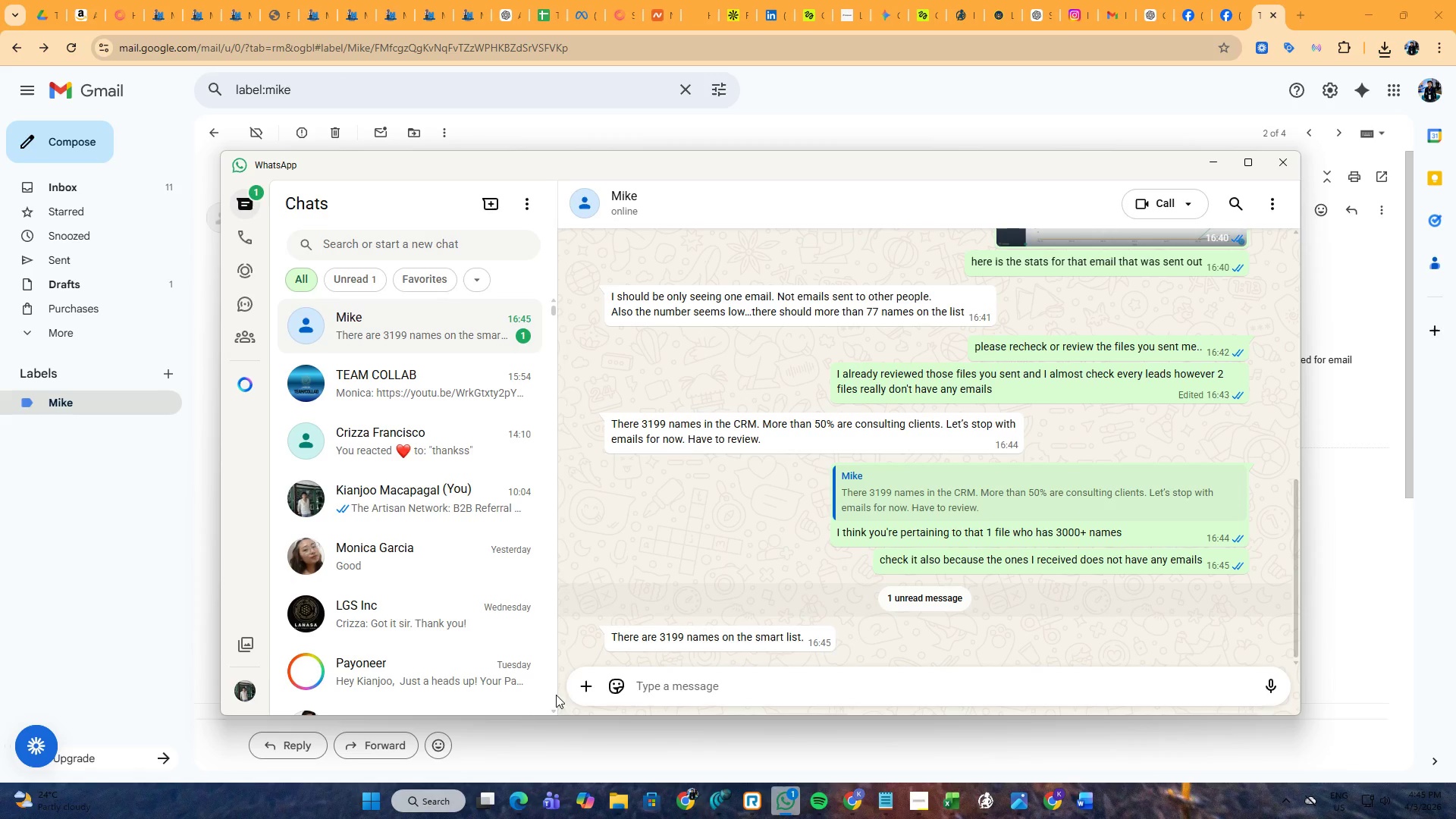 
left_click([582, 686])
 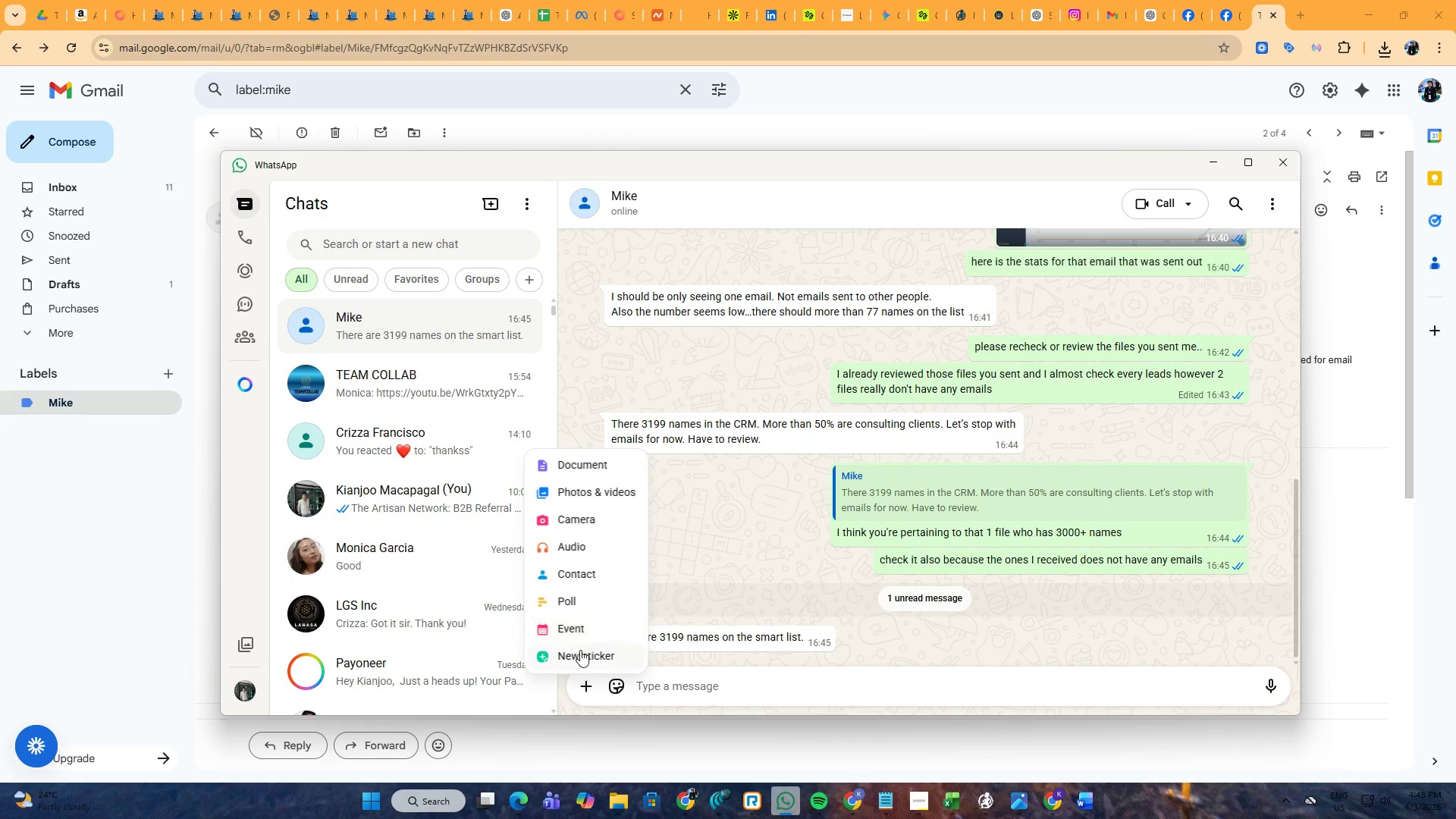 
left_click([585, 465])
 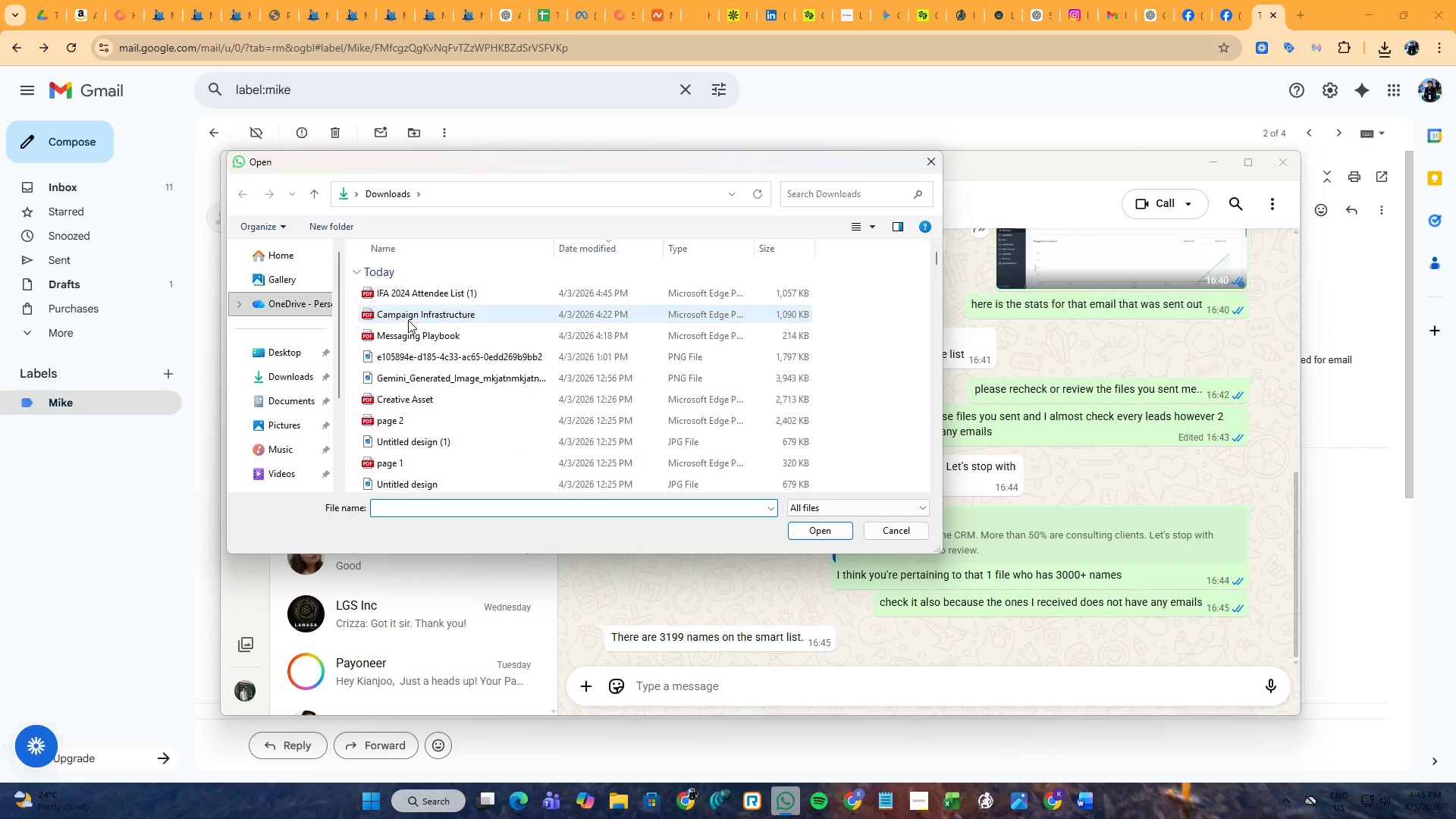 
left_click([396, 300])
 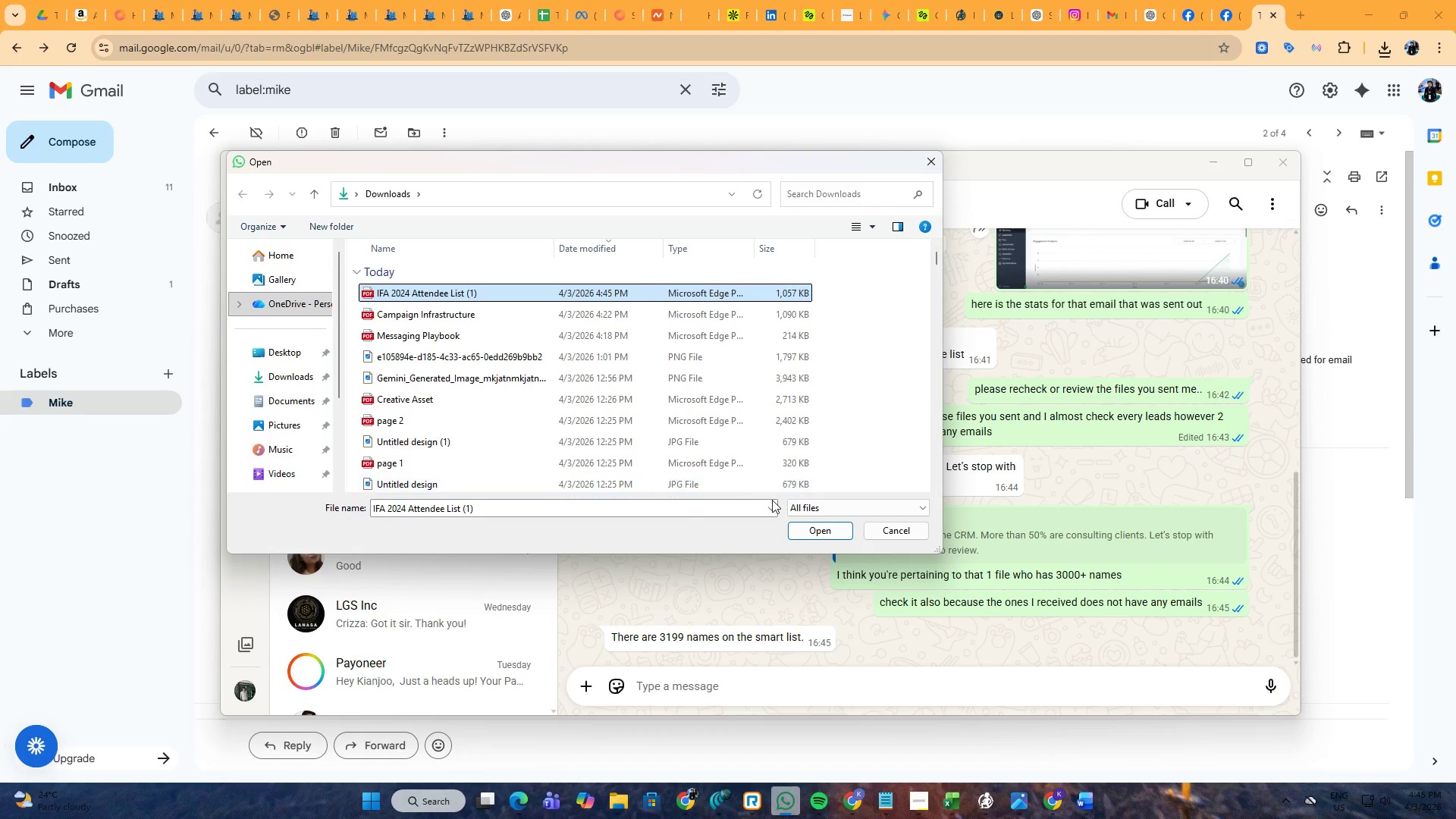 
left_click([808, 532])
 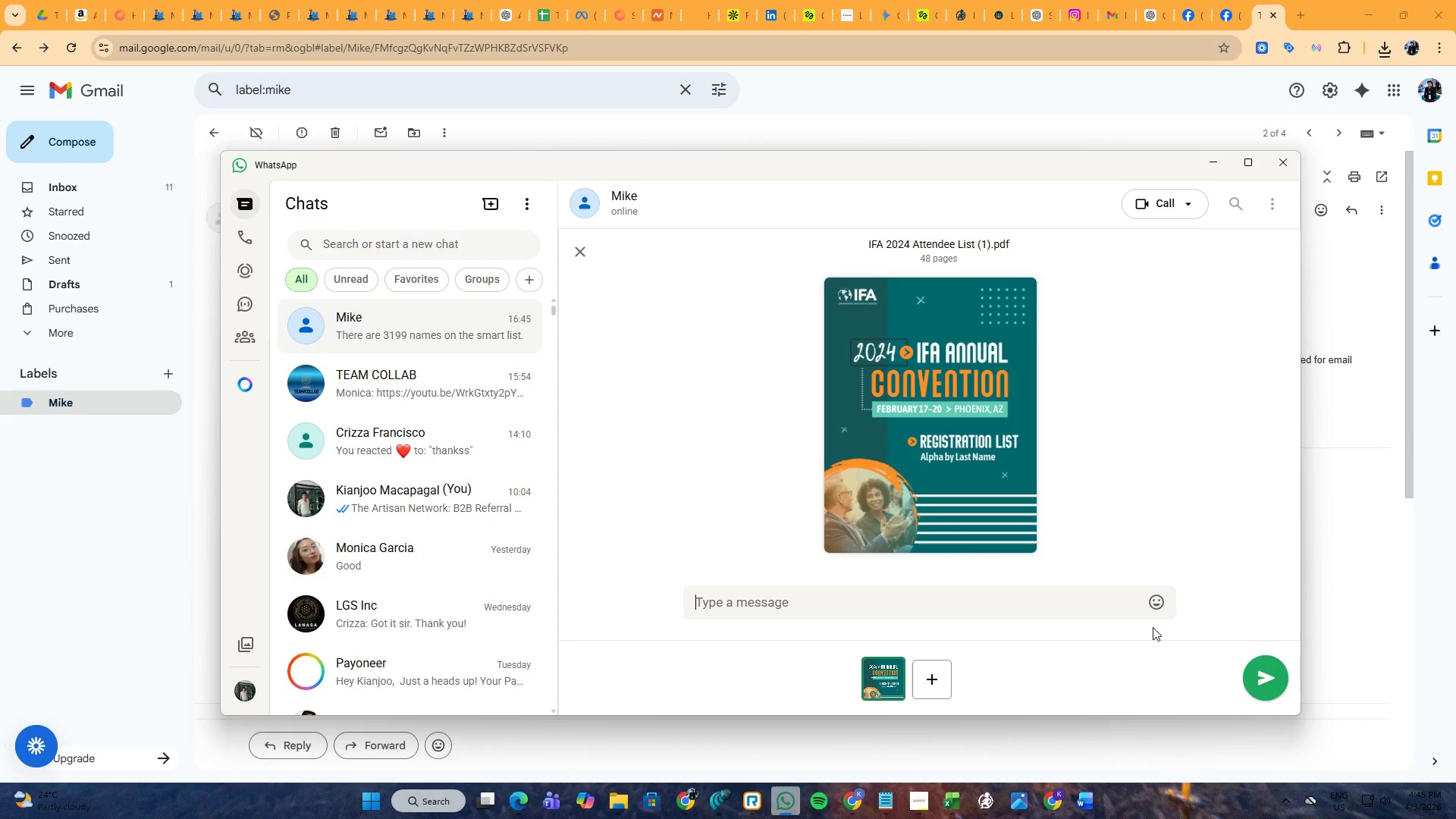 
left_click([1276, 678])
 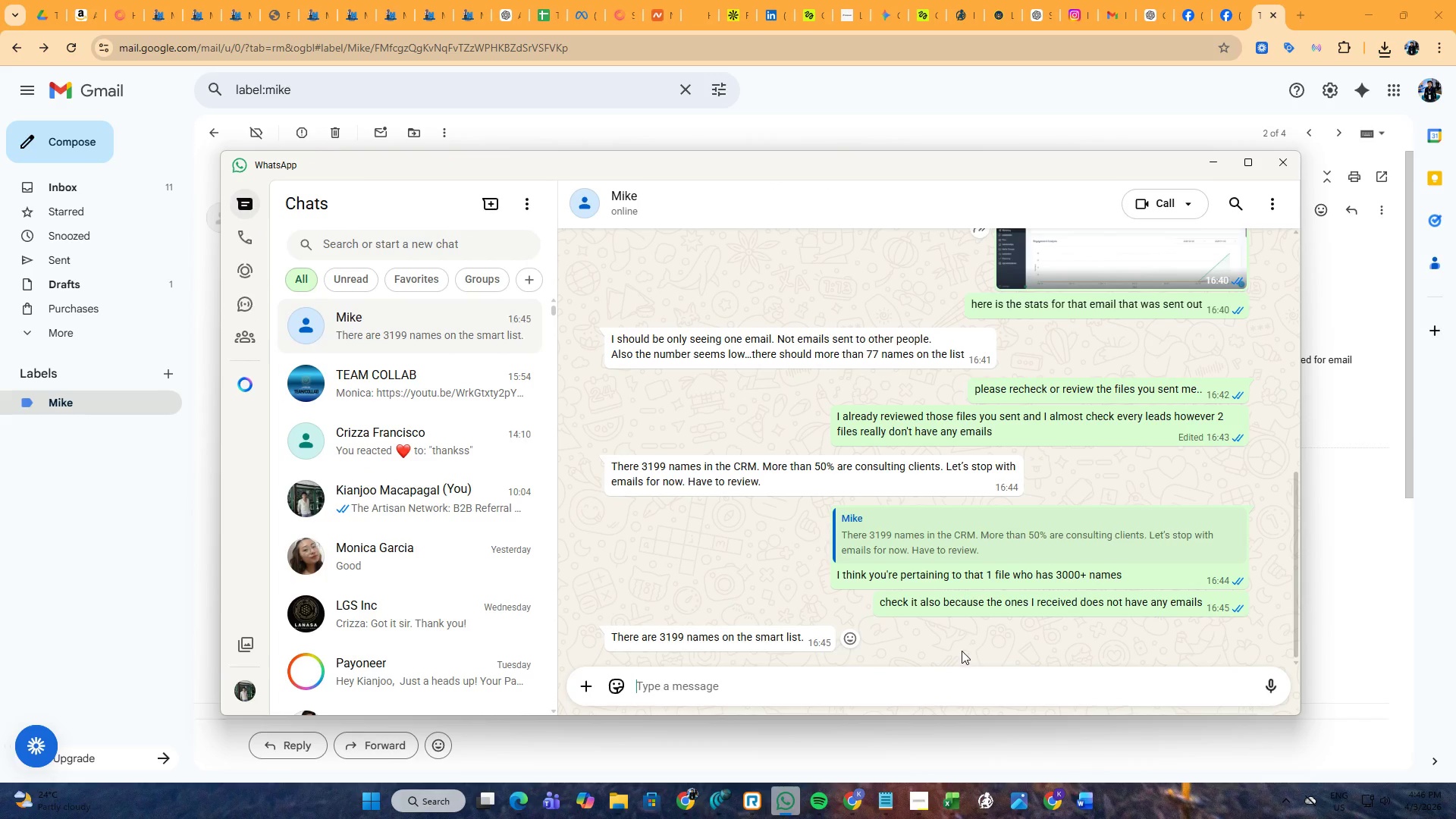 
left_click([954, 676])
 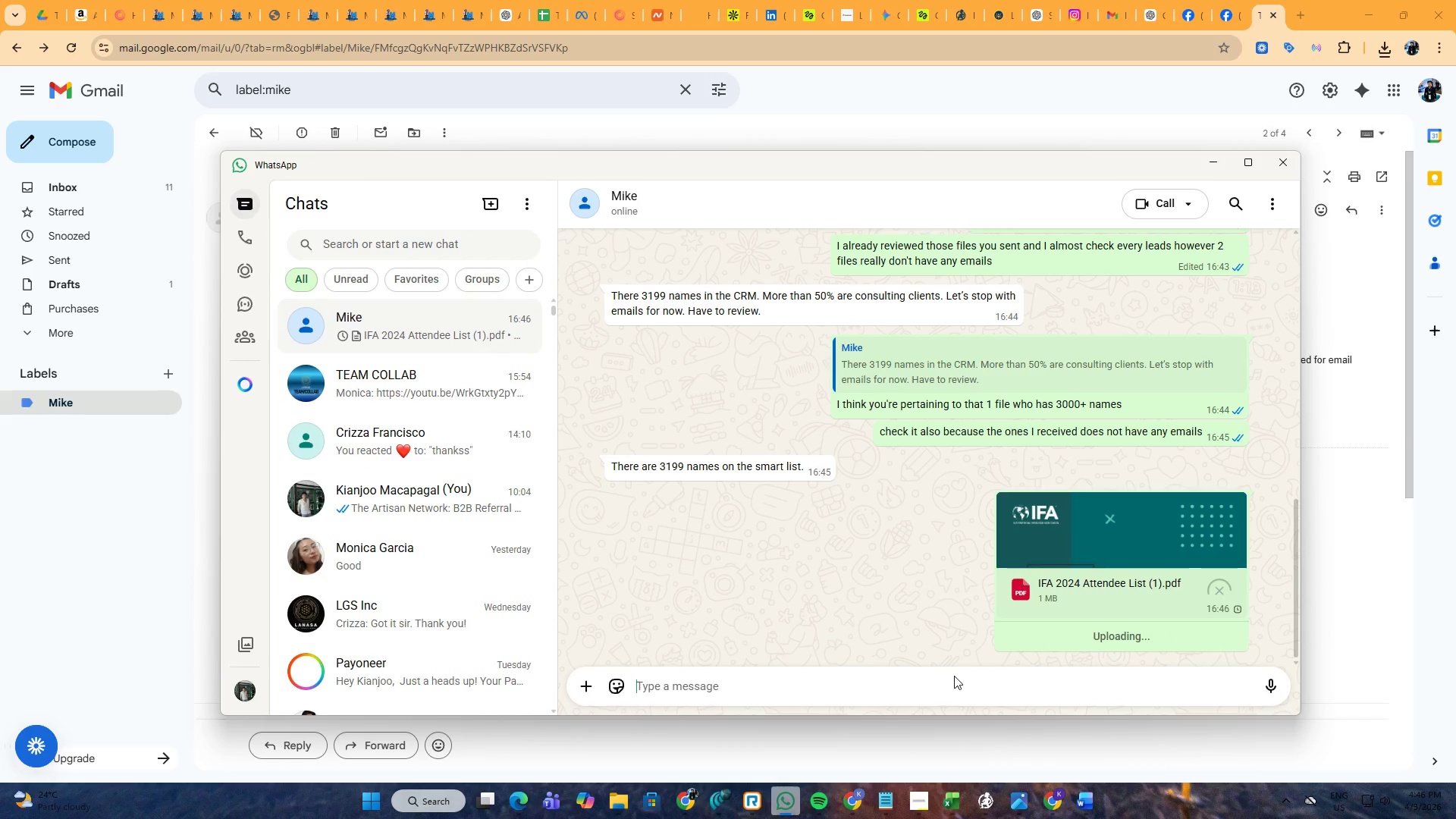 
type(This must be the one w)
key(Backspace)
type(you're pertaining to)
 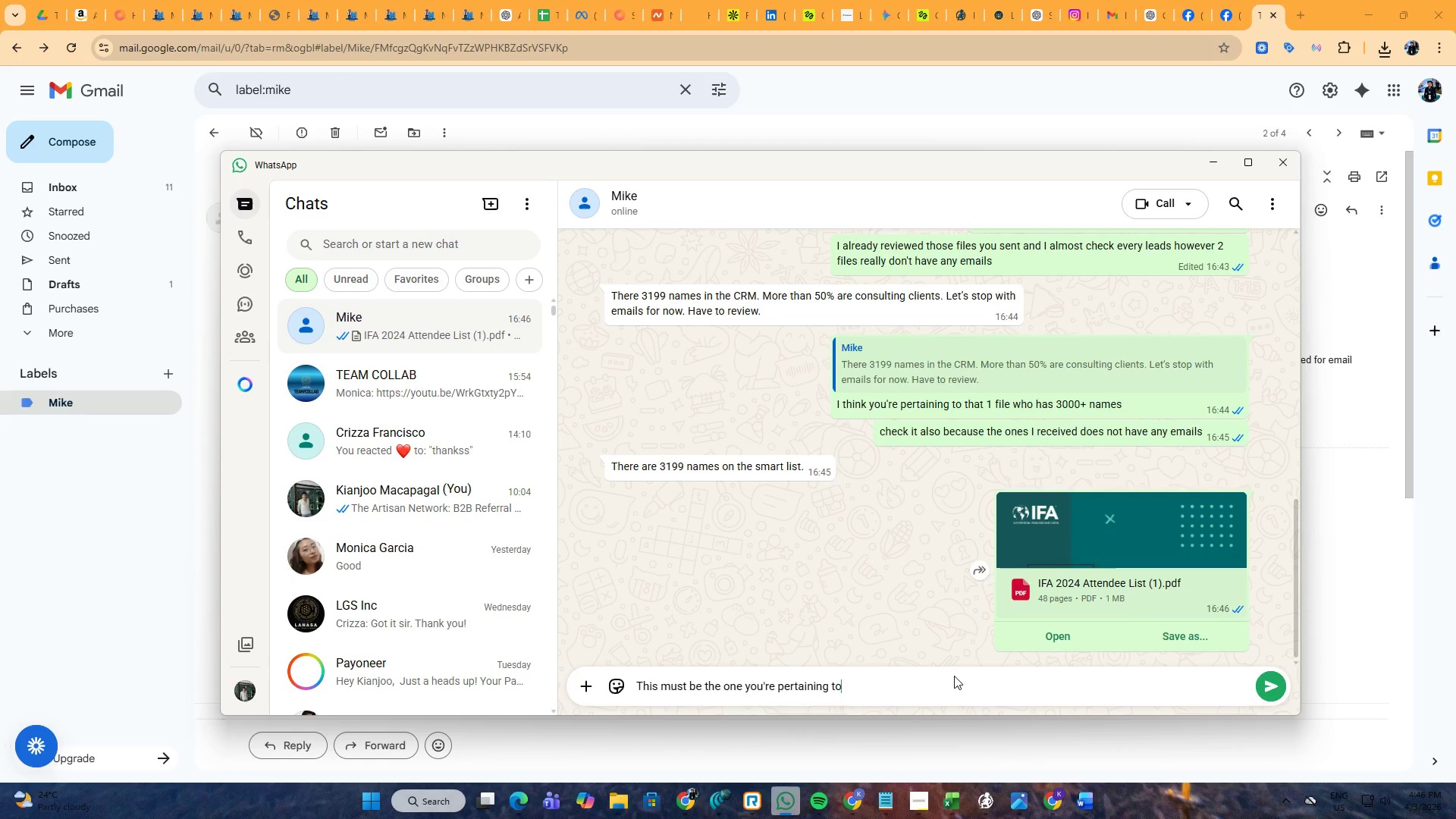 
key(Enter)
 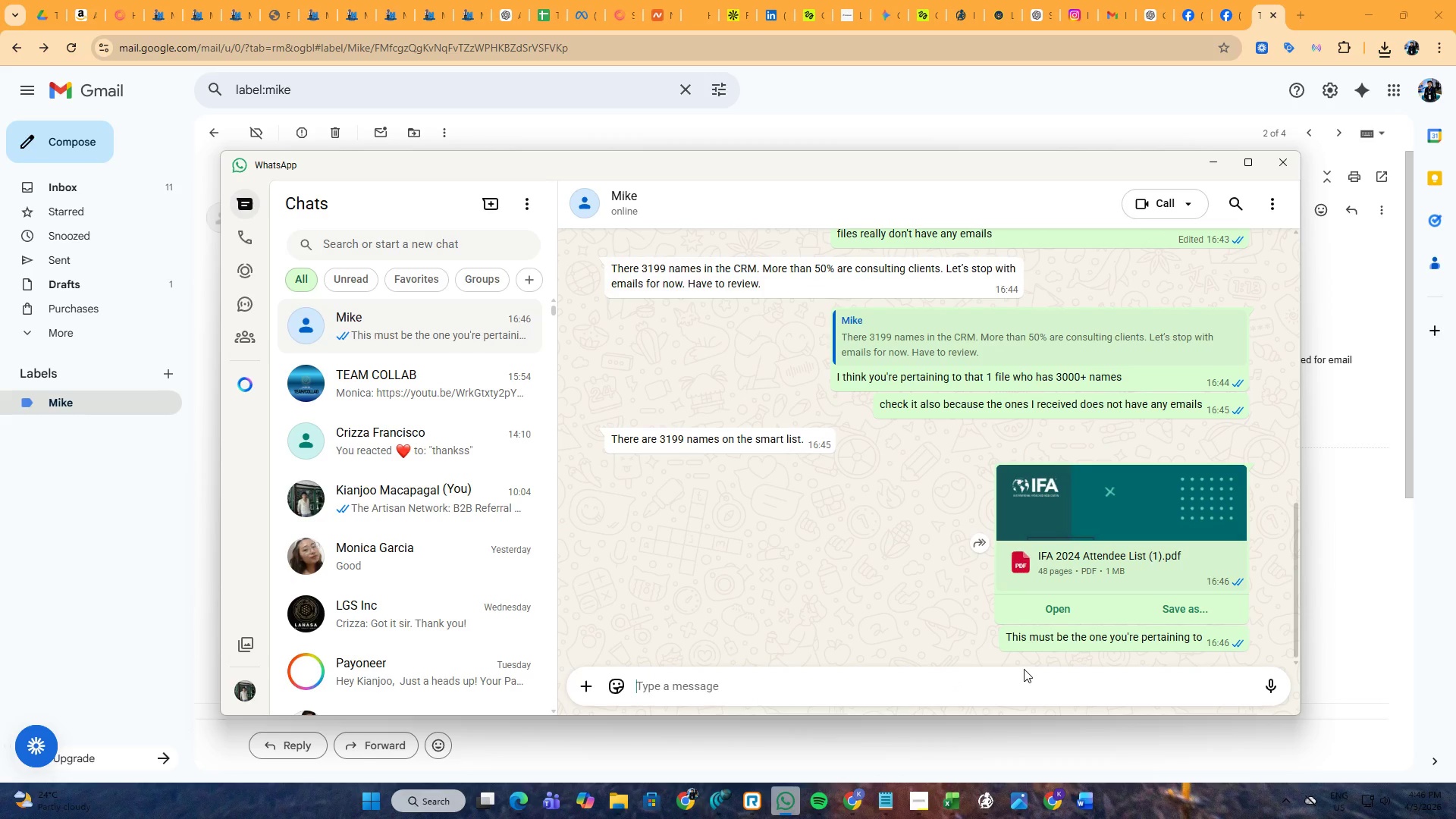 
key(Alt+AltLeft)
 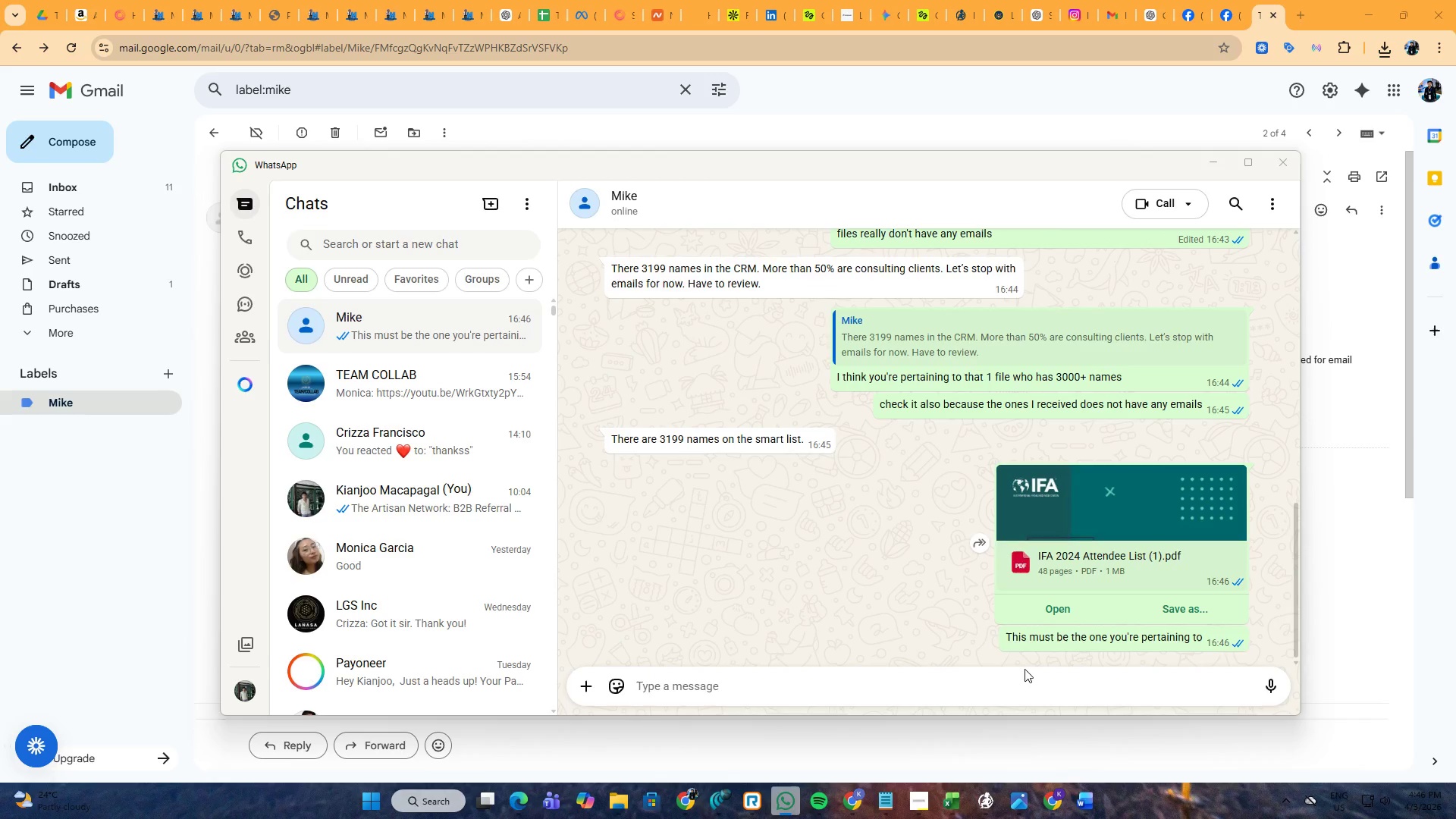 
key(Alt+Tab)
 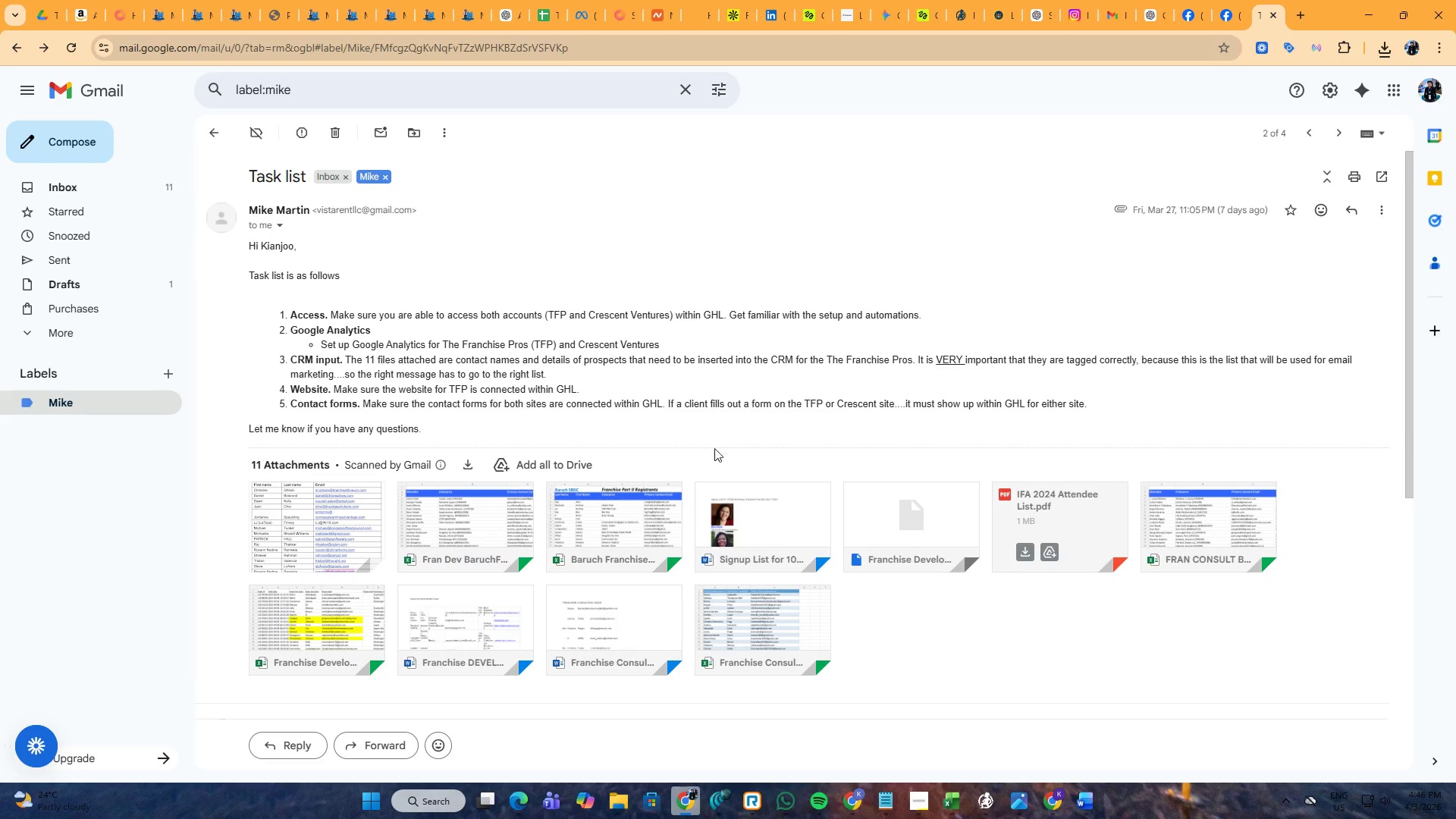 
key(Alt+AltLeft)
 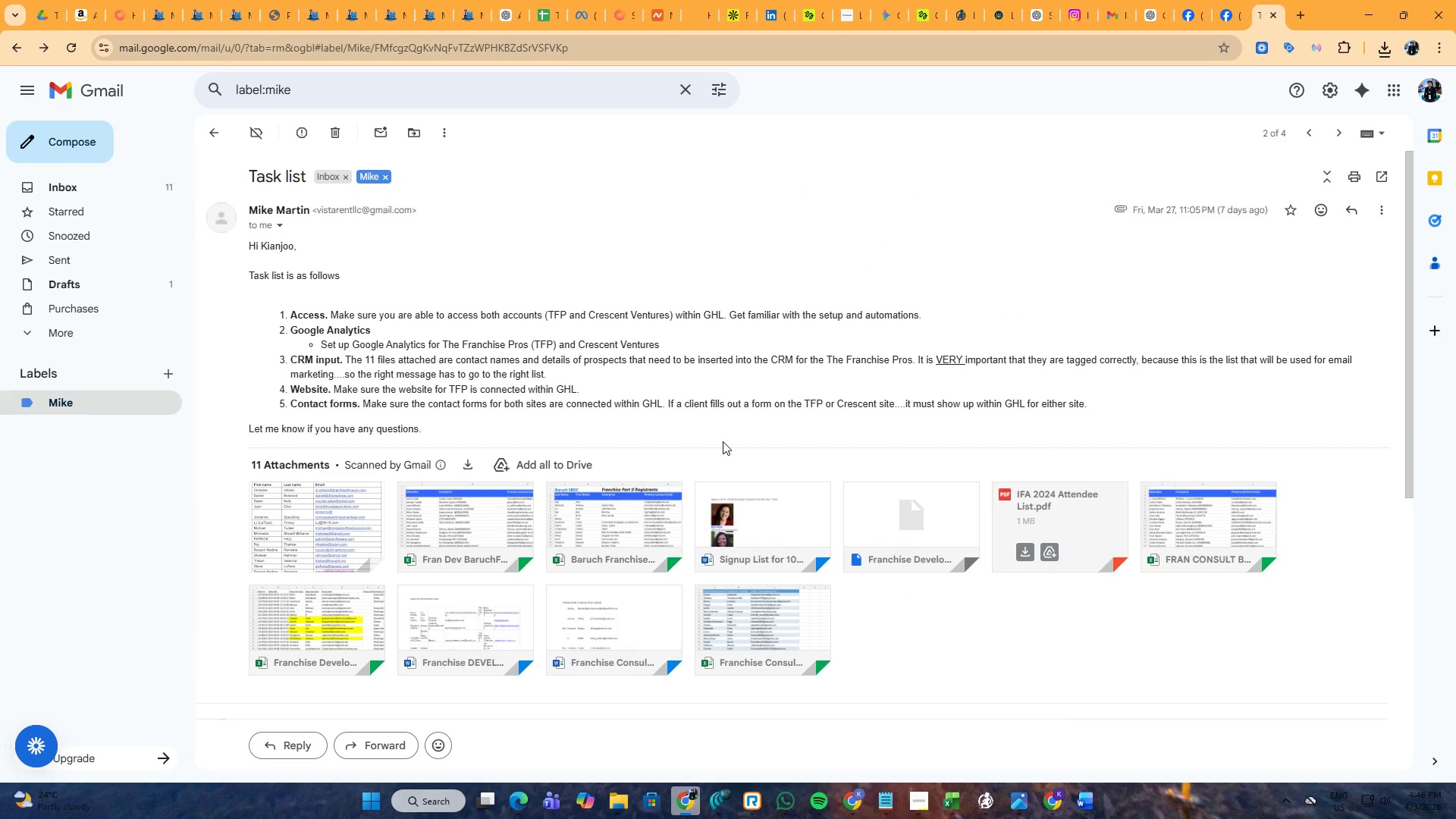 
key(Alt+Tab)
 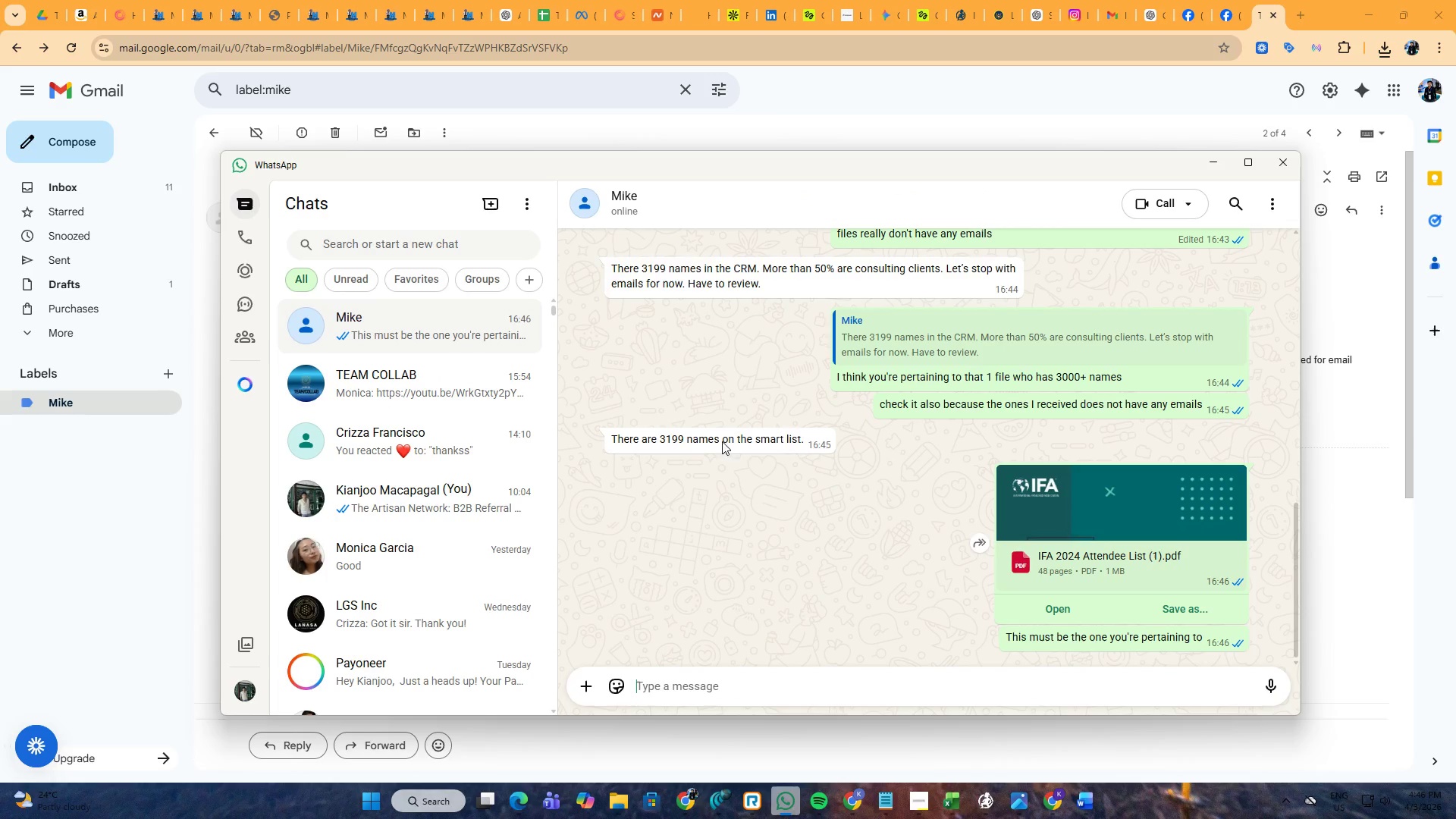 
key(Alt+AltLeft)
 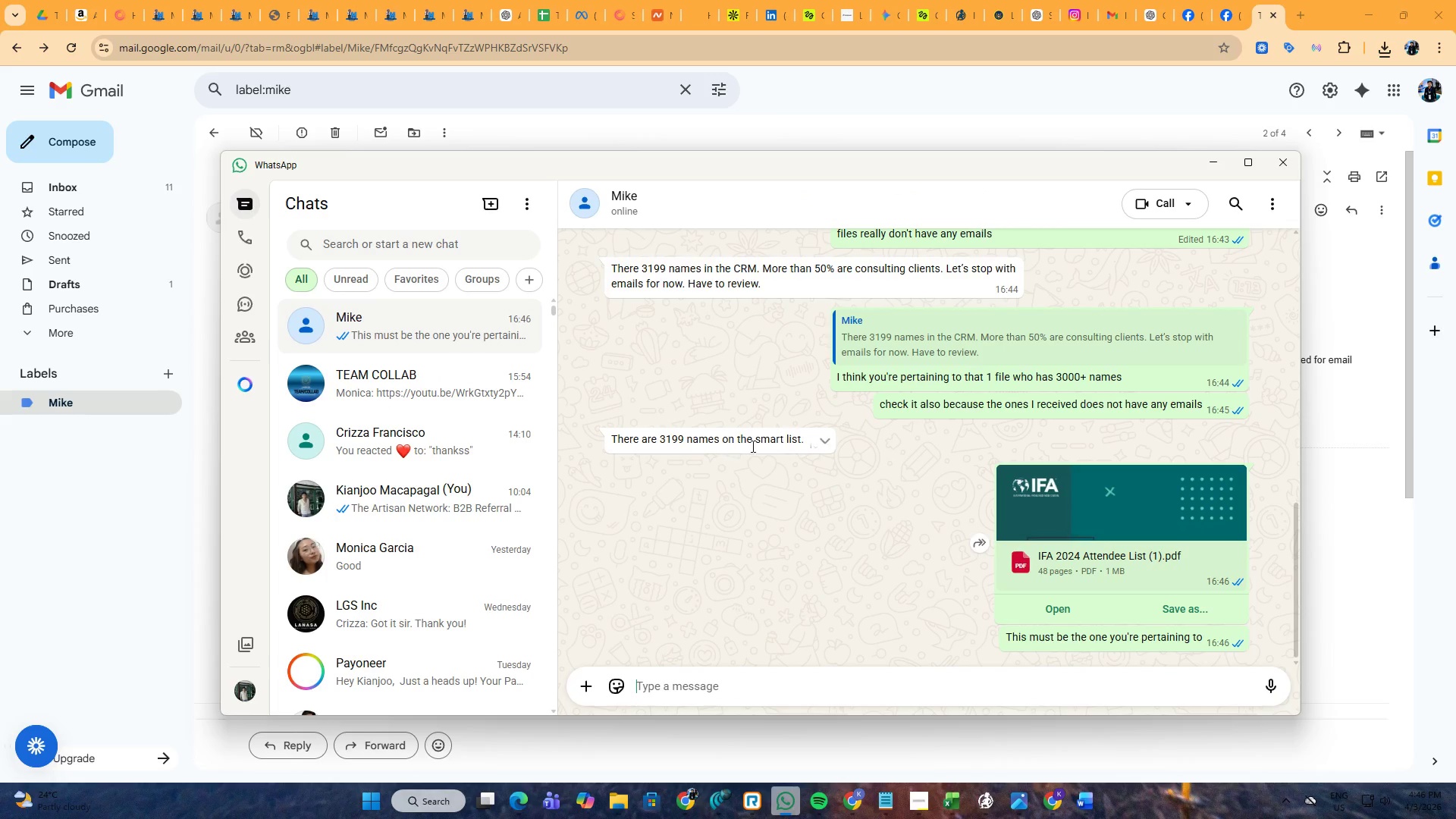 
key(Alt+Tab)
 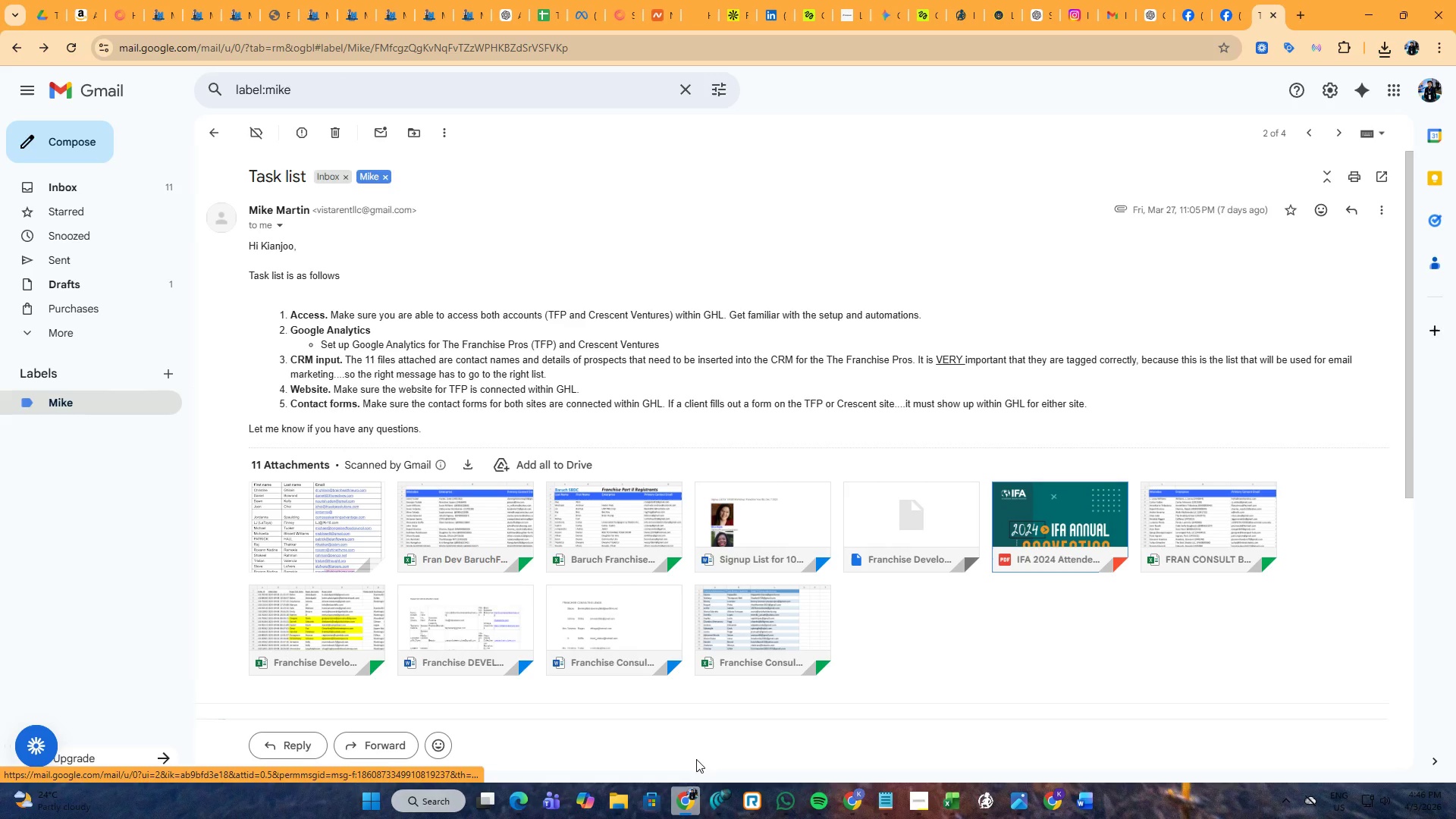 
left_click([613, 792])
 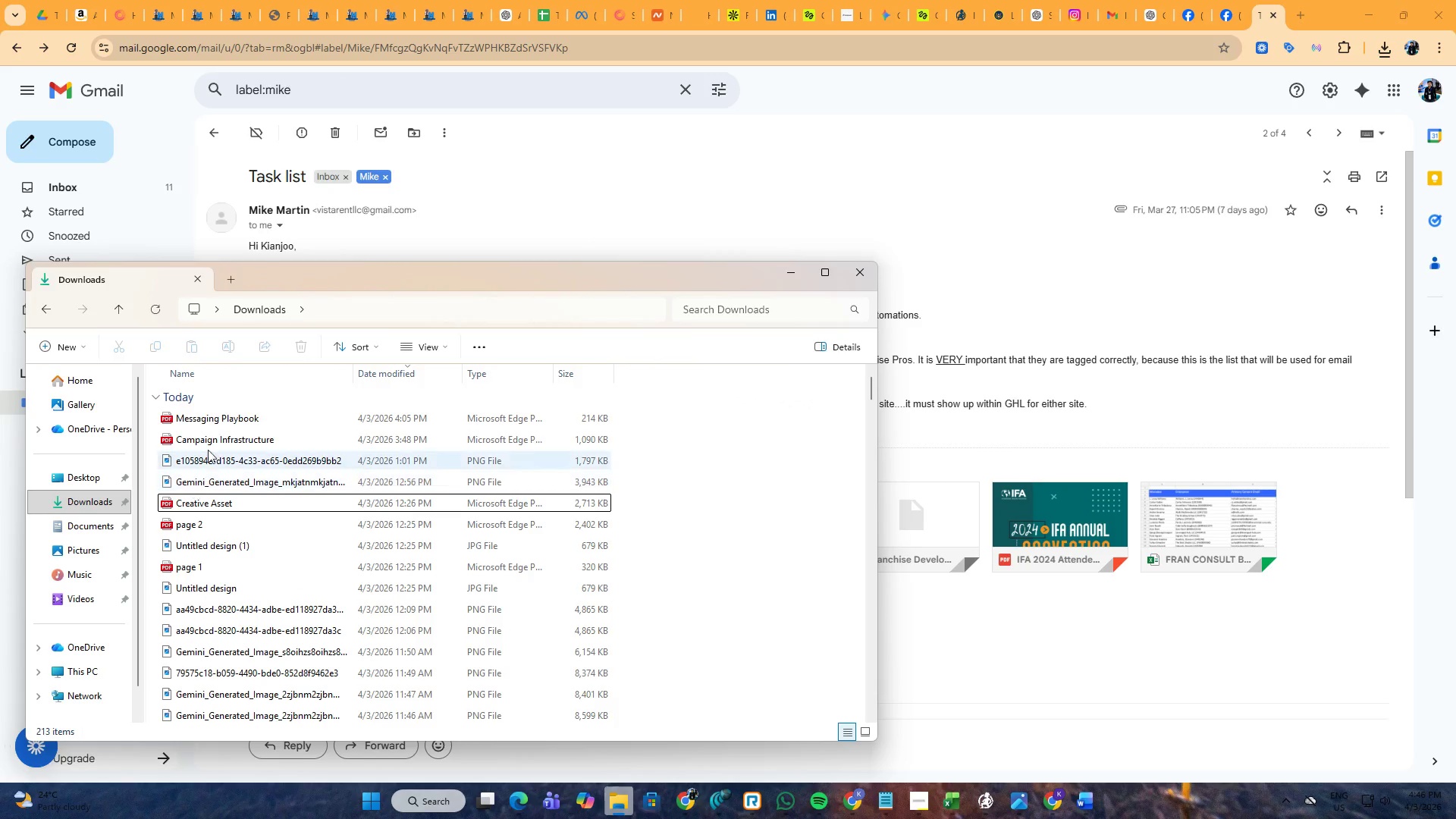 
key(F5)
 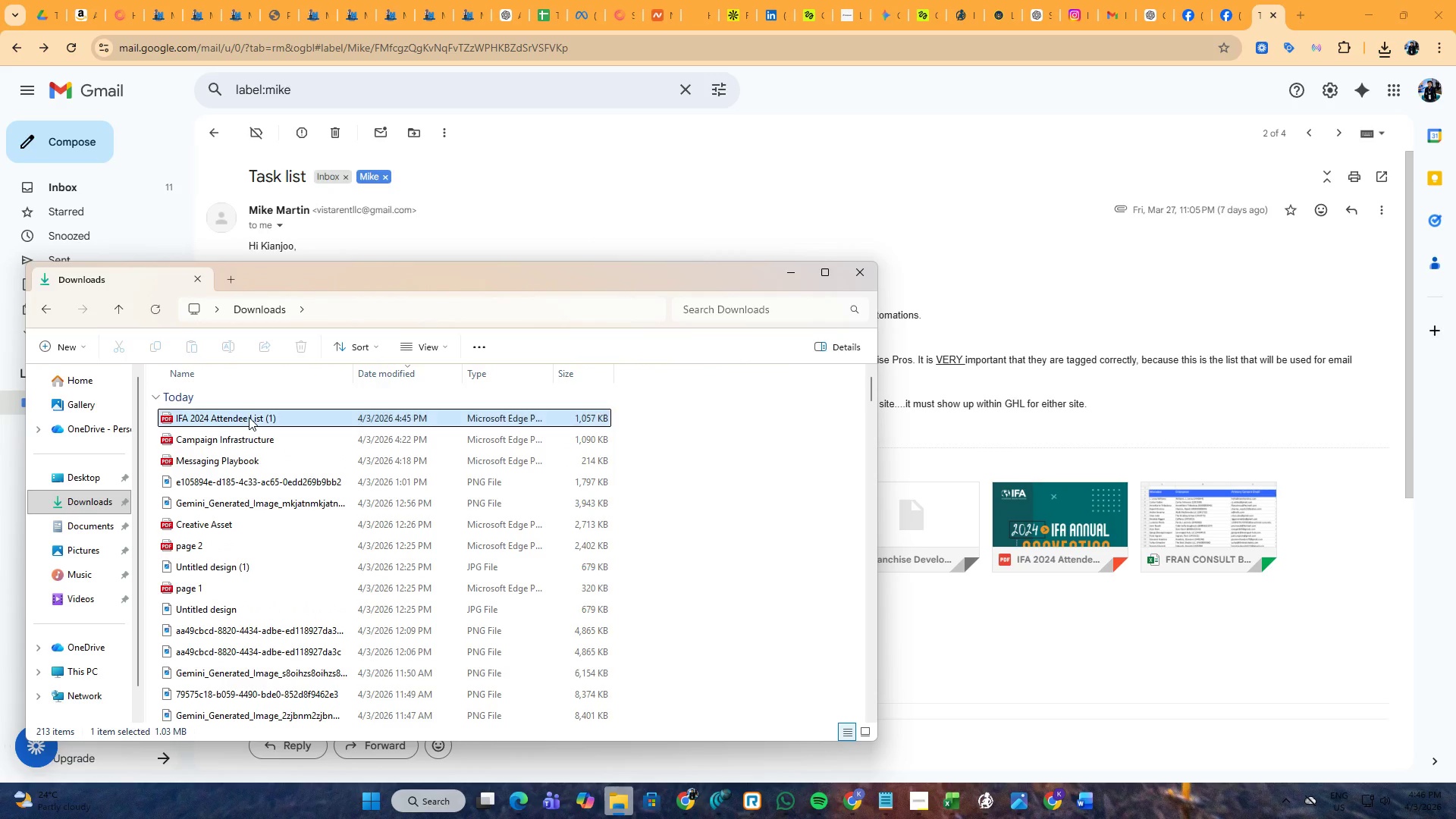 
double_click([249, 417])
 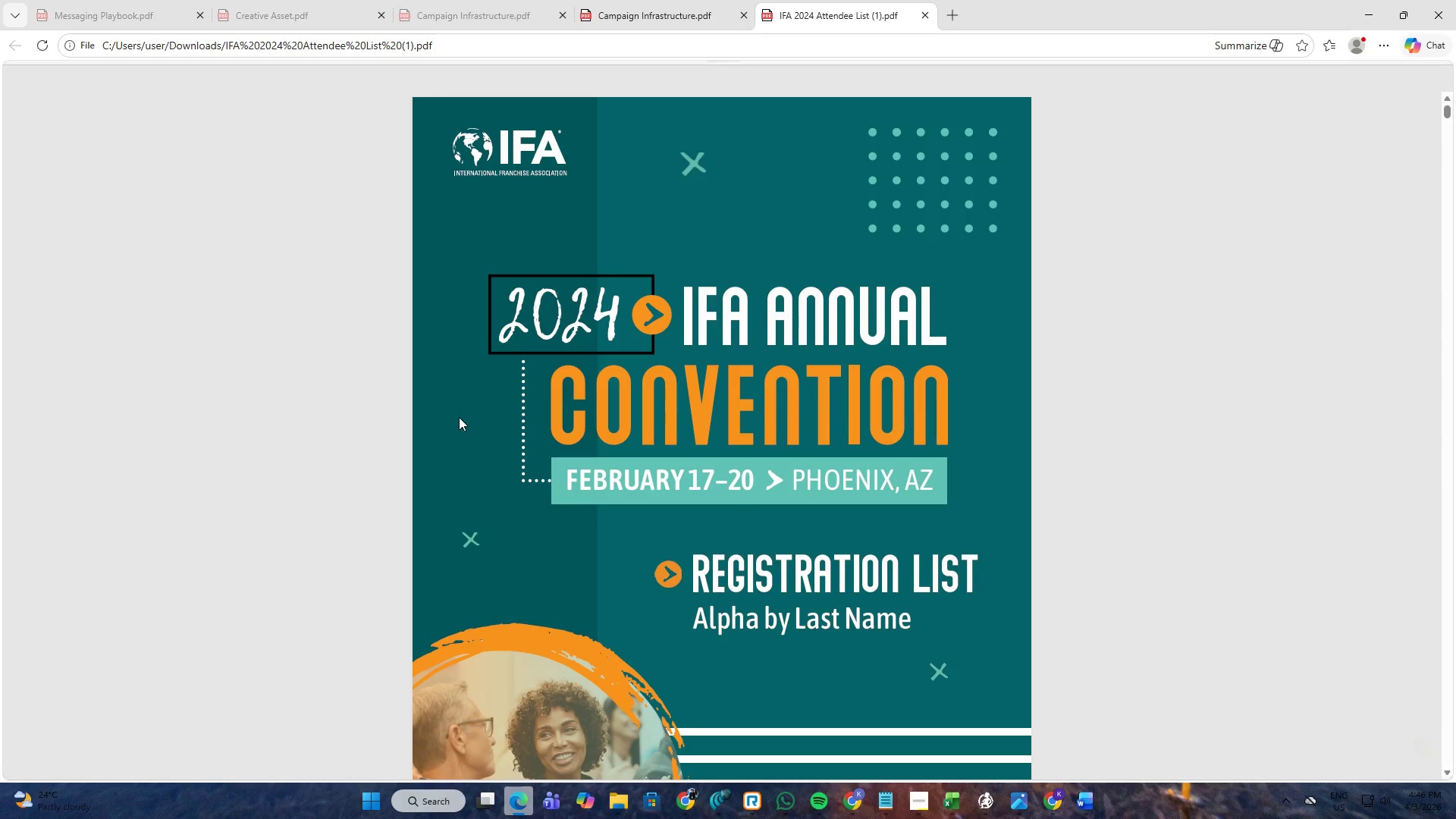 
scroll: coordinate [598, 417], scroll_direction: down, amount: 8.0
 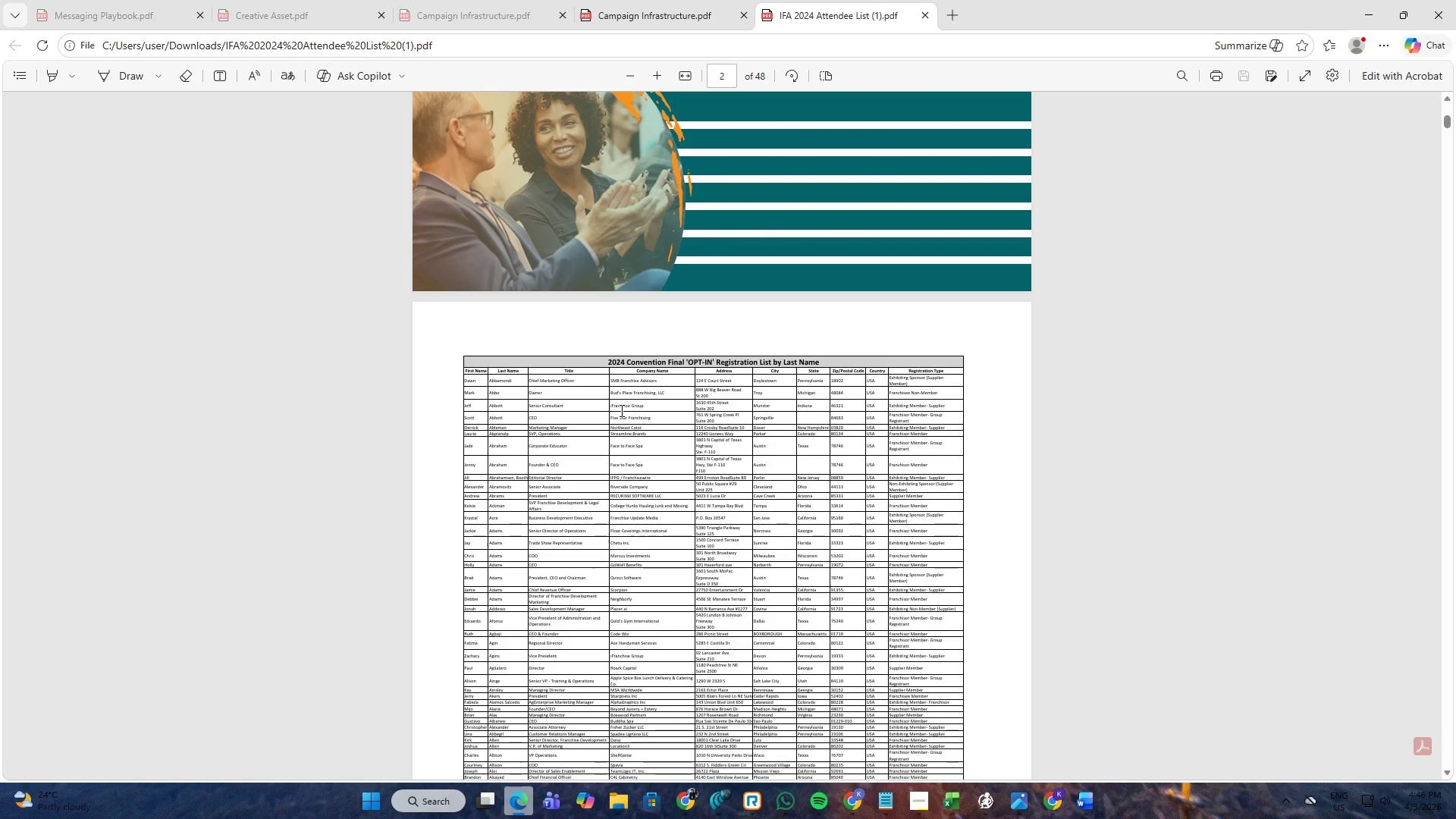 
hold_key(key=ControlLeft, duration=1.5)
scroll: coordinate [620, 410], scroll_direction: up, amount: 3.0
 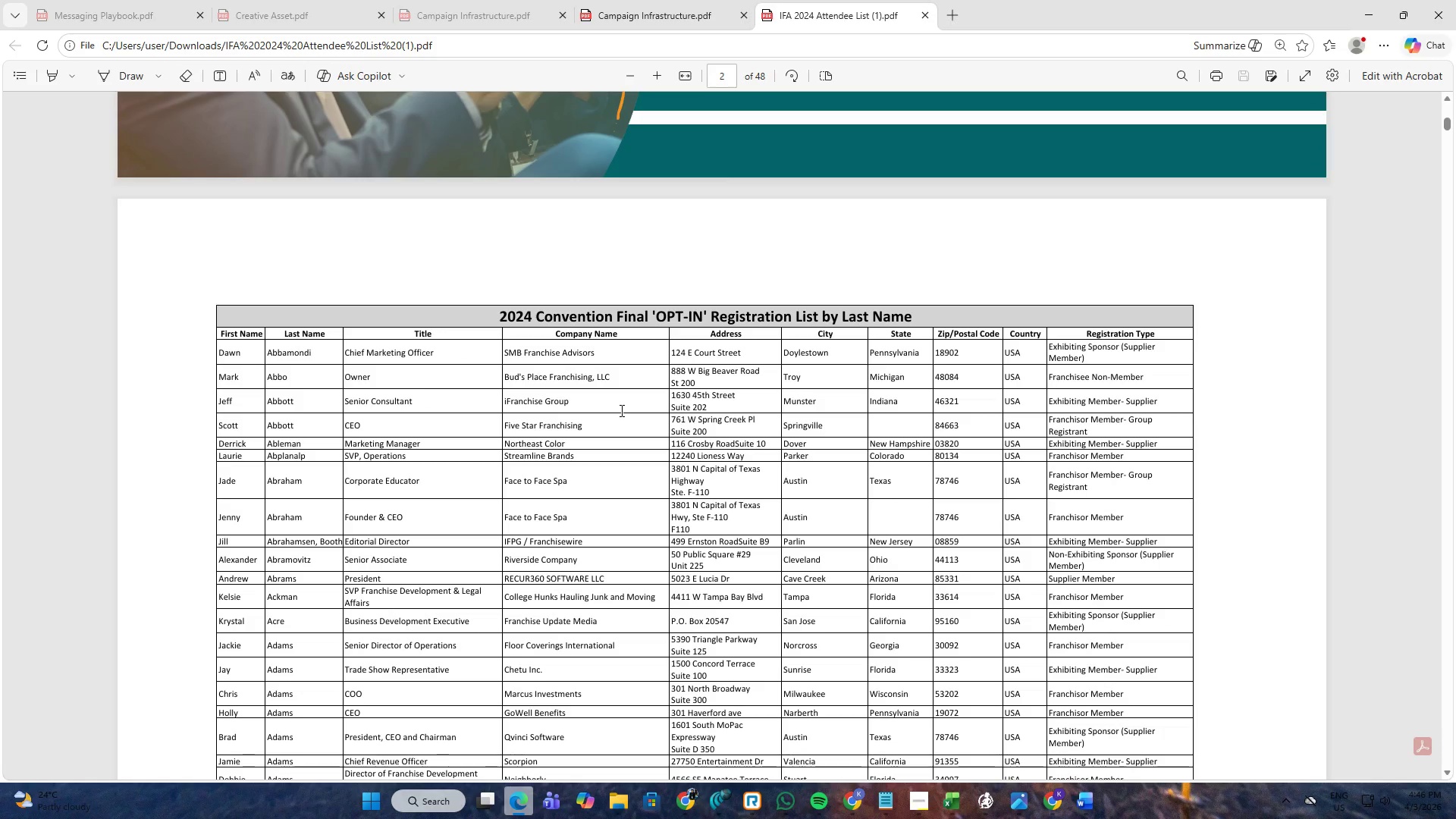 
hold_key(key=ControlLeft, duration=1.52)
scroll: coordinate [620, 410], scroll_direction: up, amount: 1.0
 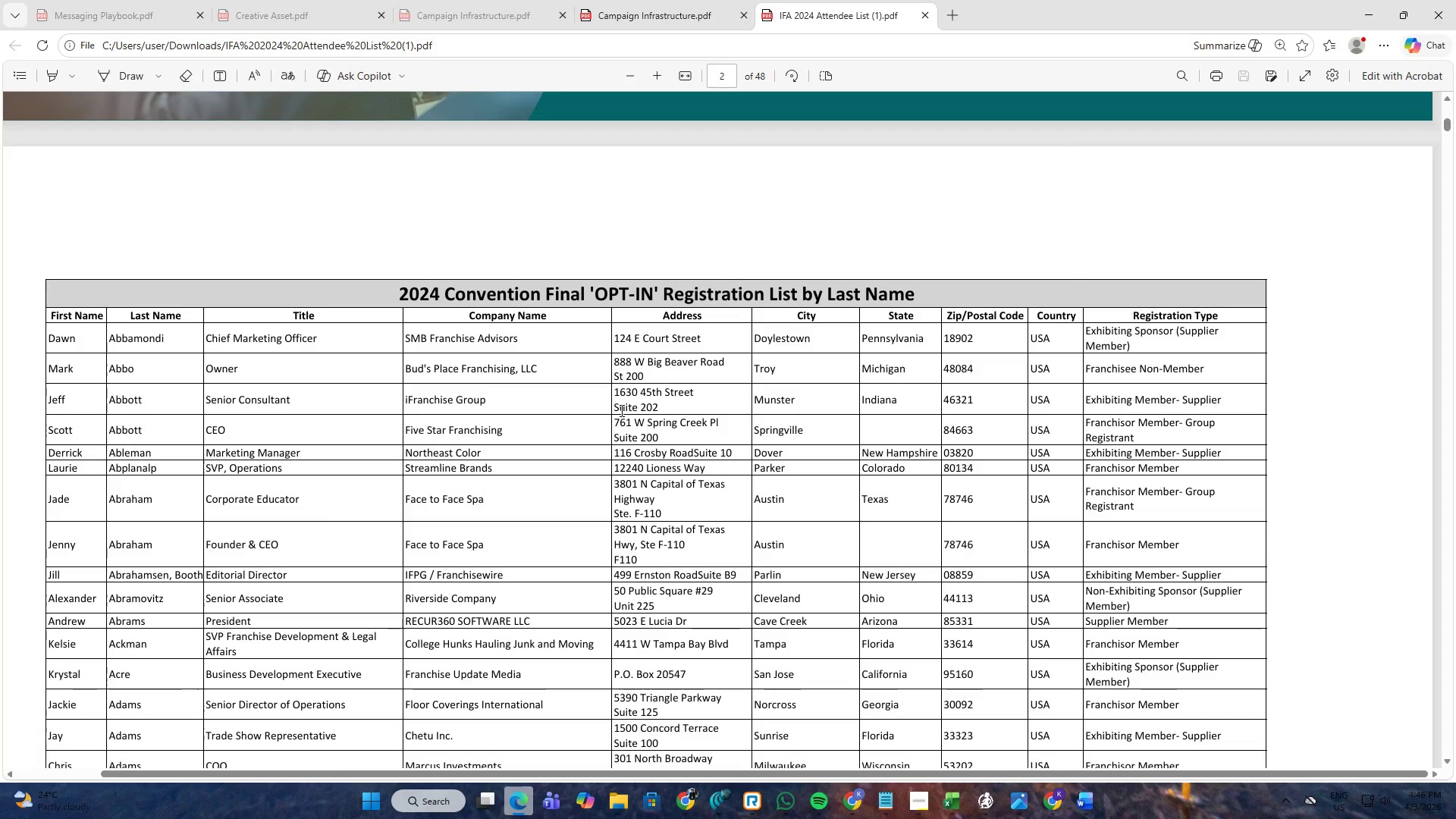 
hold_key(key=ControlLeft, duration=1.51)